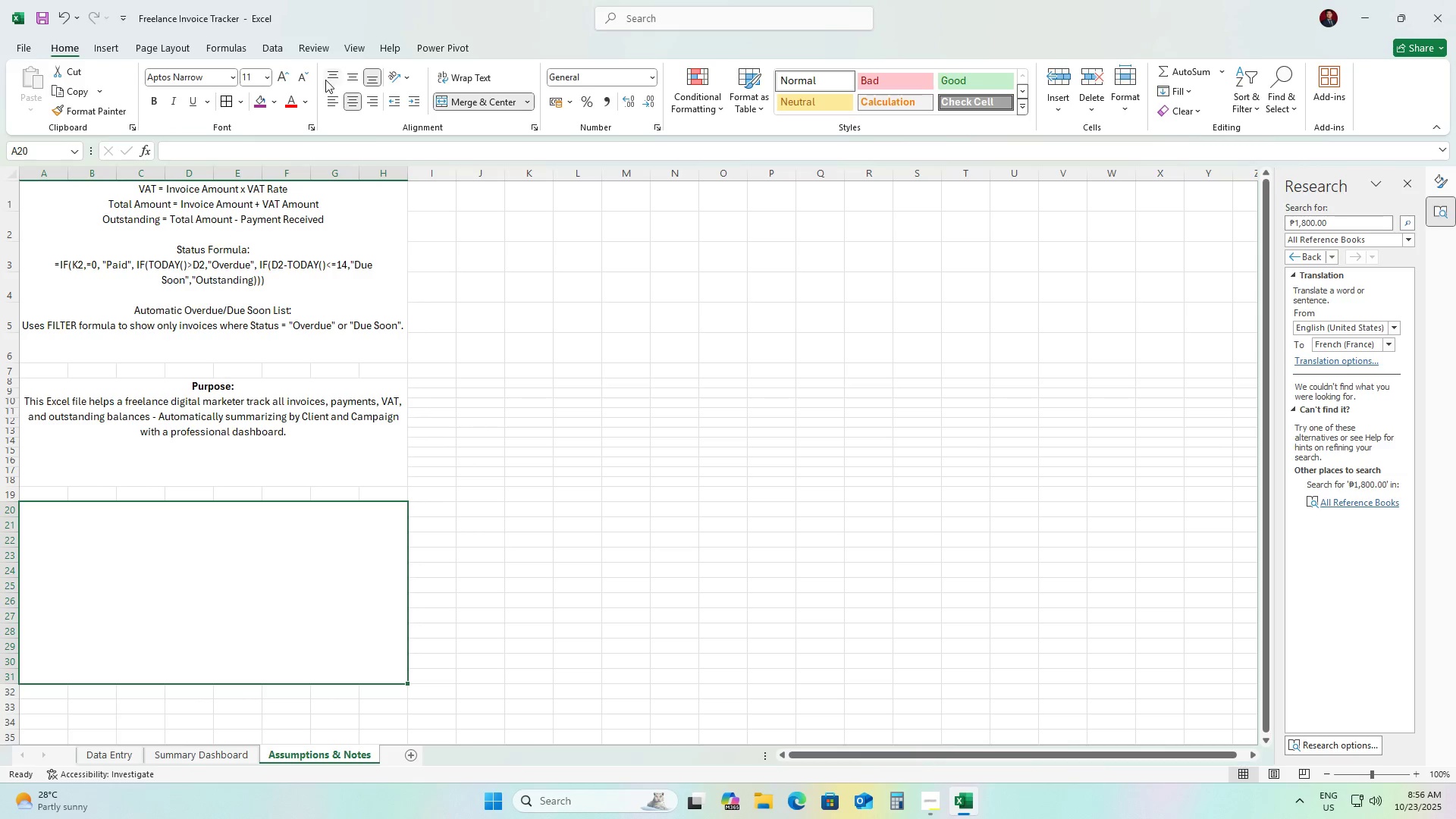 
left_click([325, 80])
 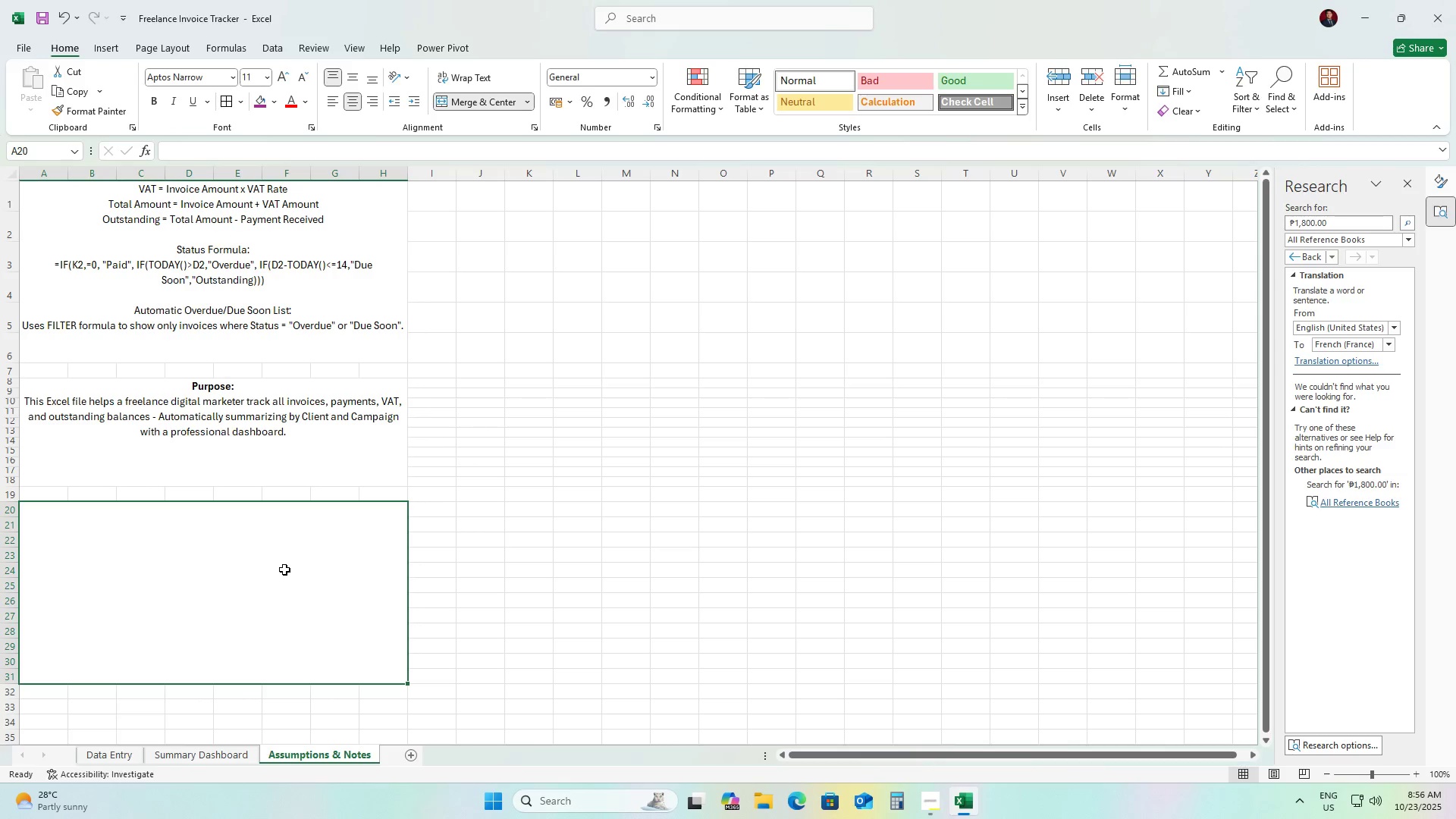 
double_click([284, 570])
 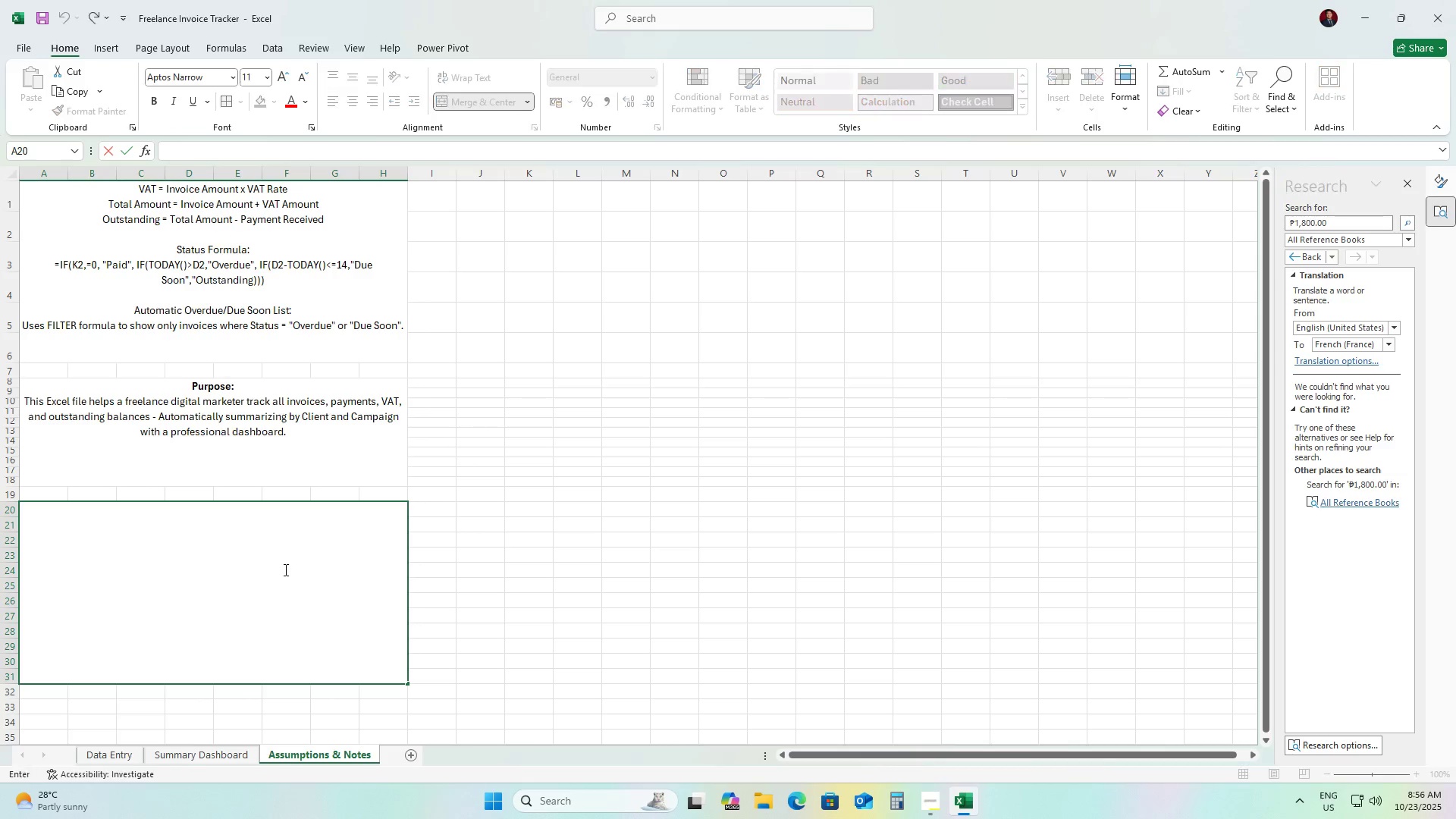 
triple_click([284, 570])
 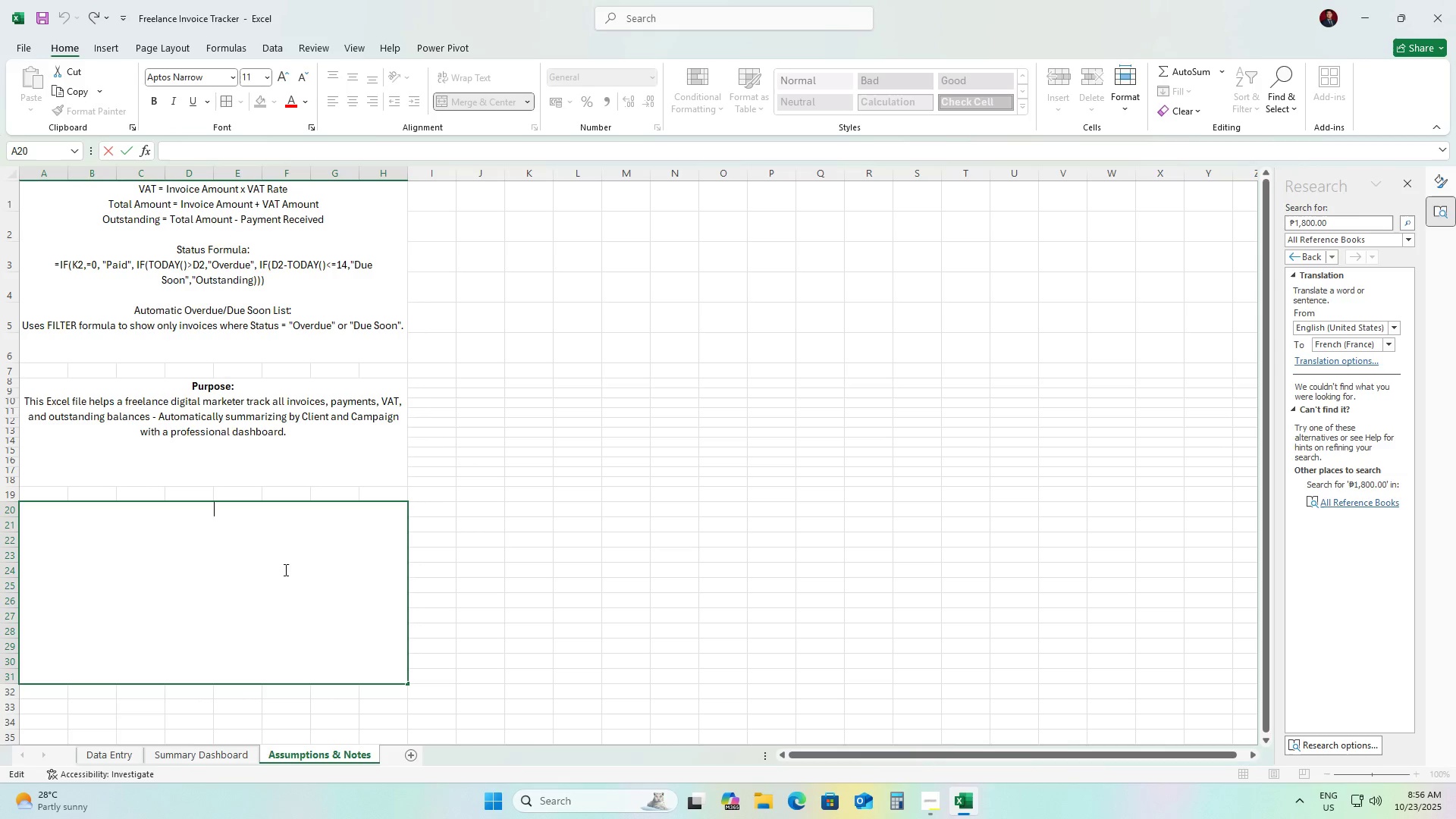 
type(FORMU)
key(Backspace)
type(ULAS )
key(Backspace)
key(Backspace)
 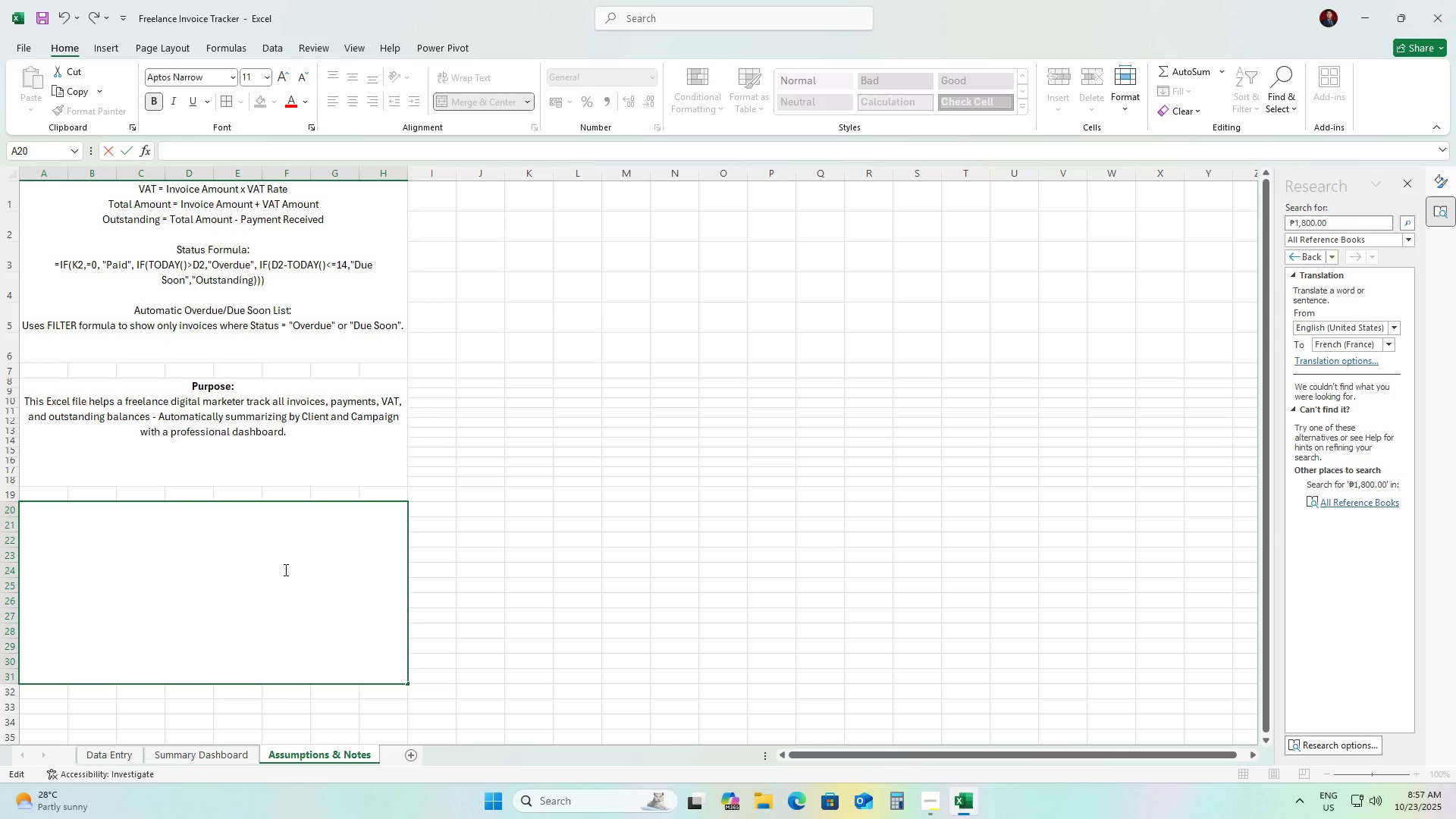 
key(Control+B)
 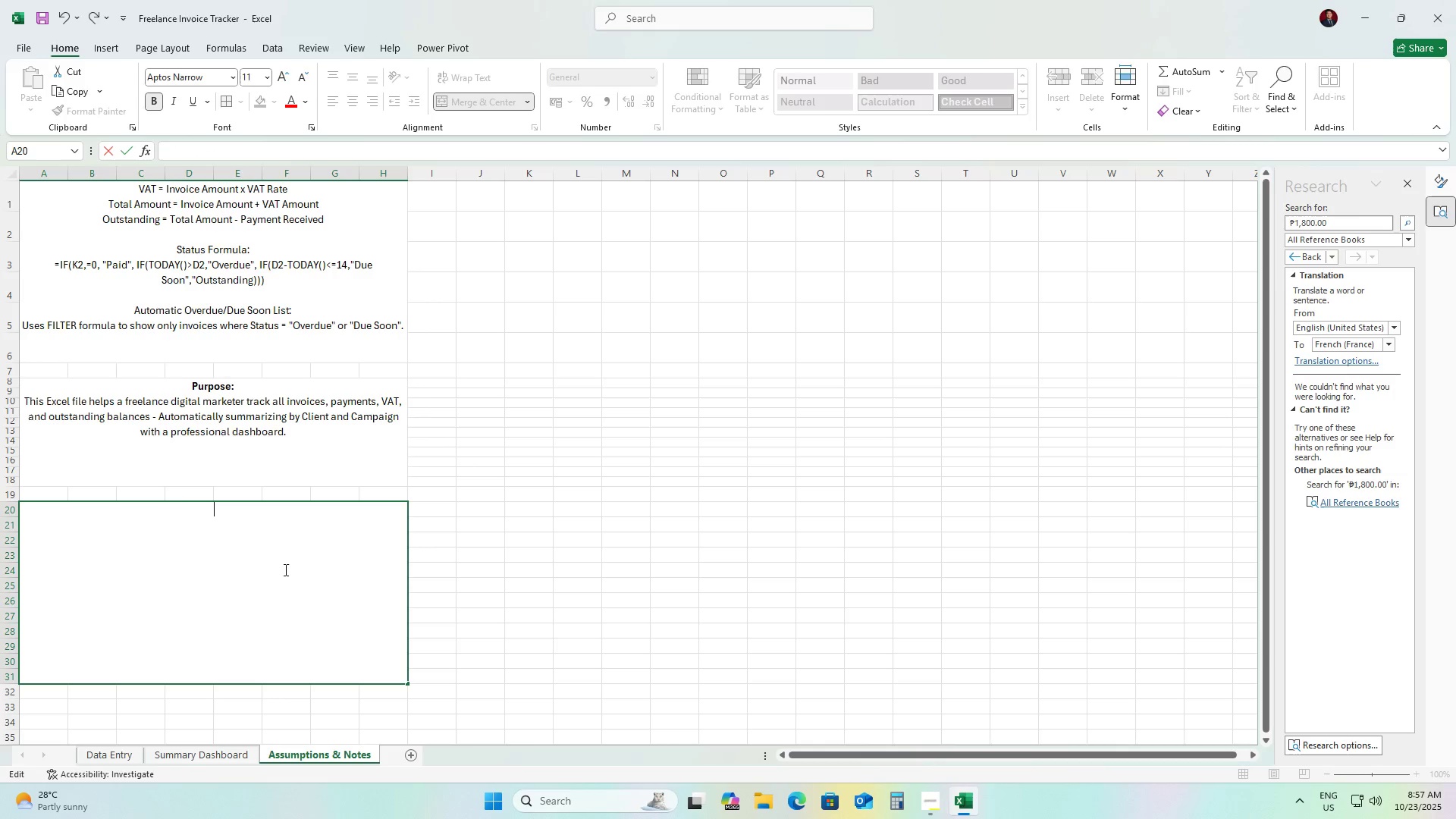 
type(FORMULAS USED)
 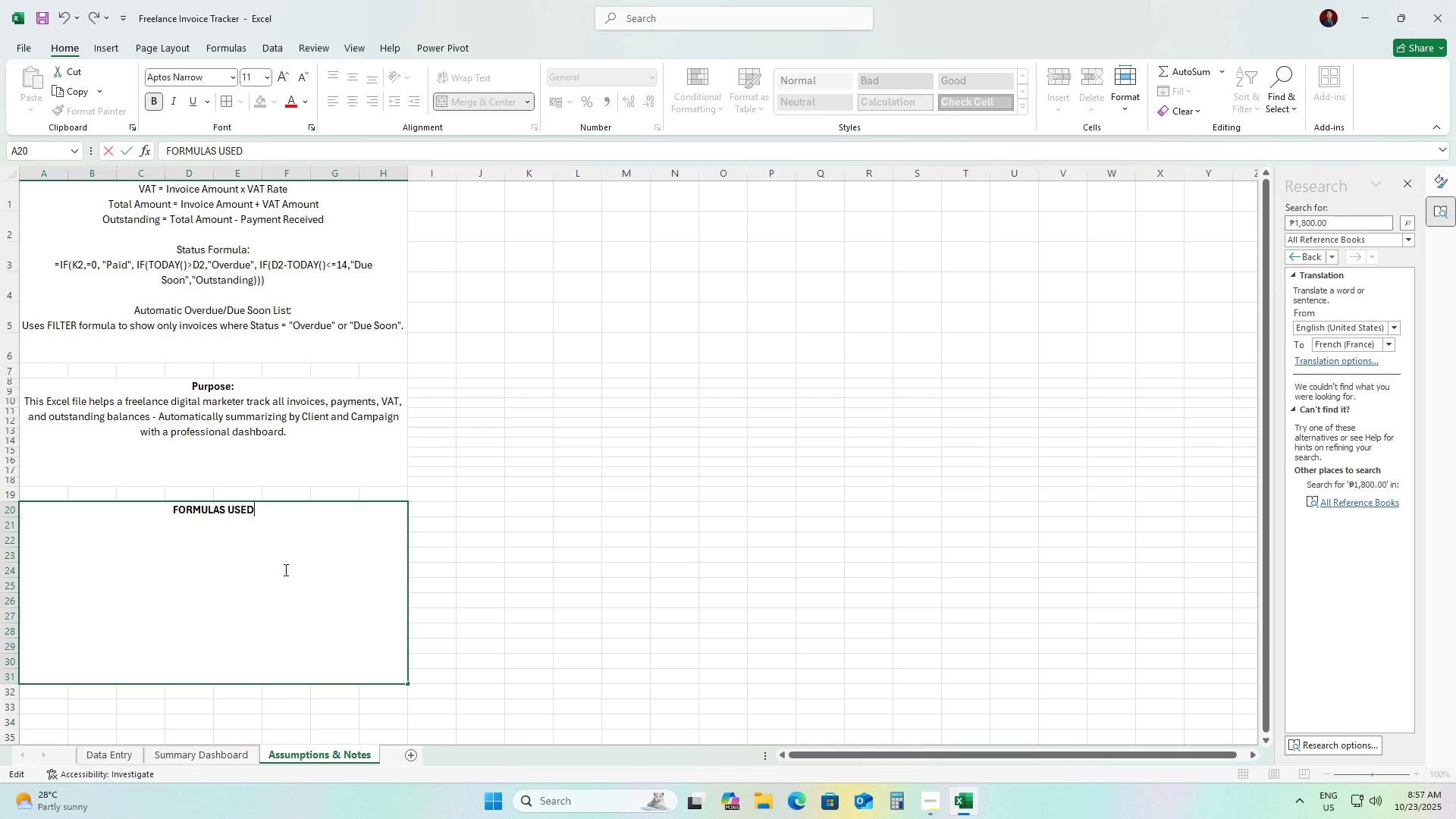 
key(Control+ControlLeft)
 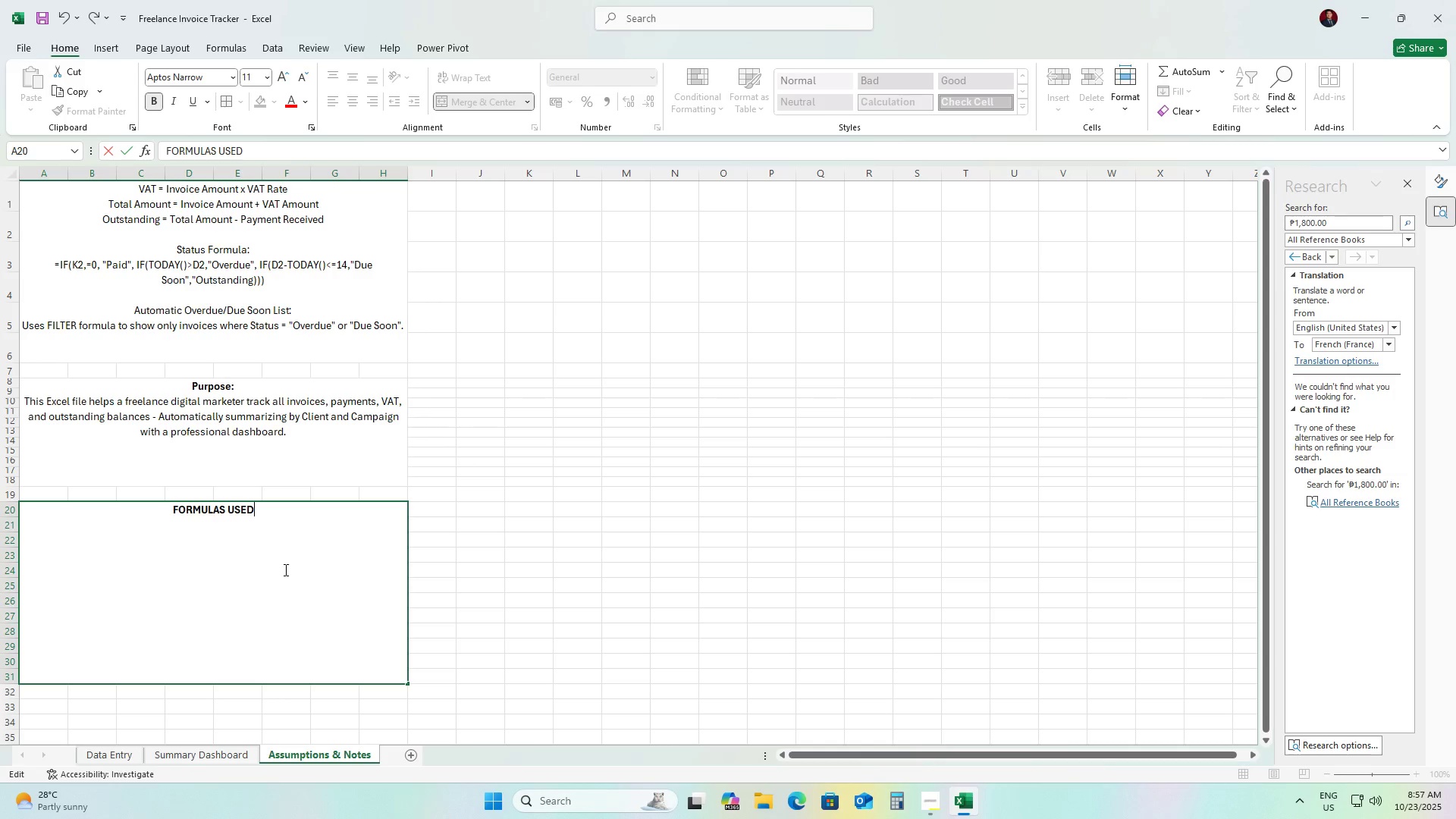 
key(Control+B)
 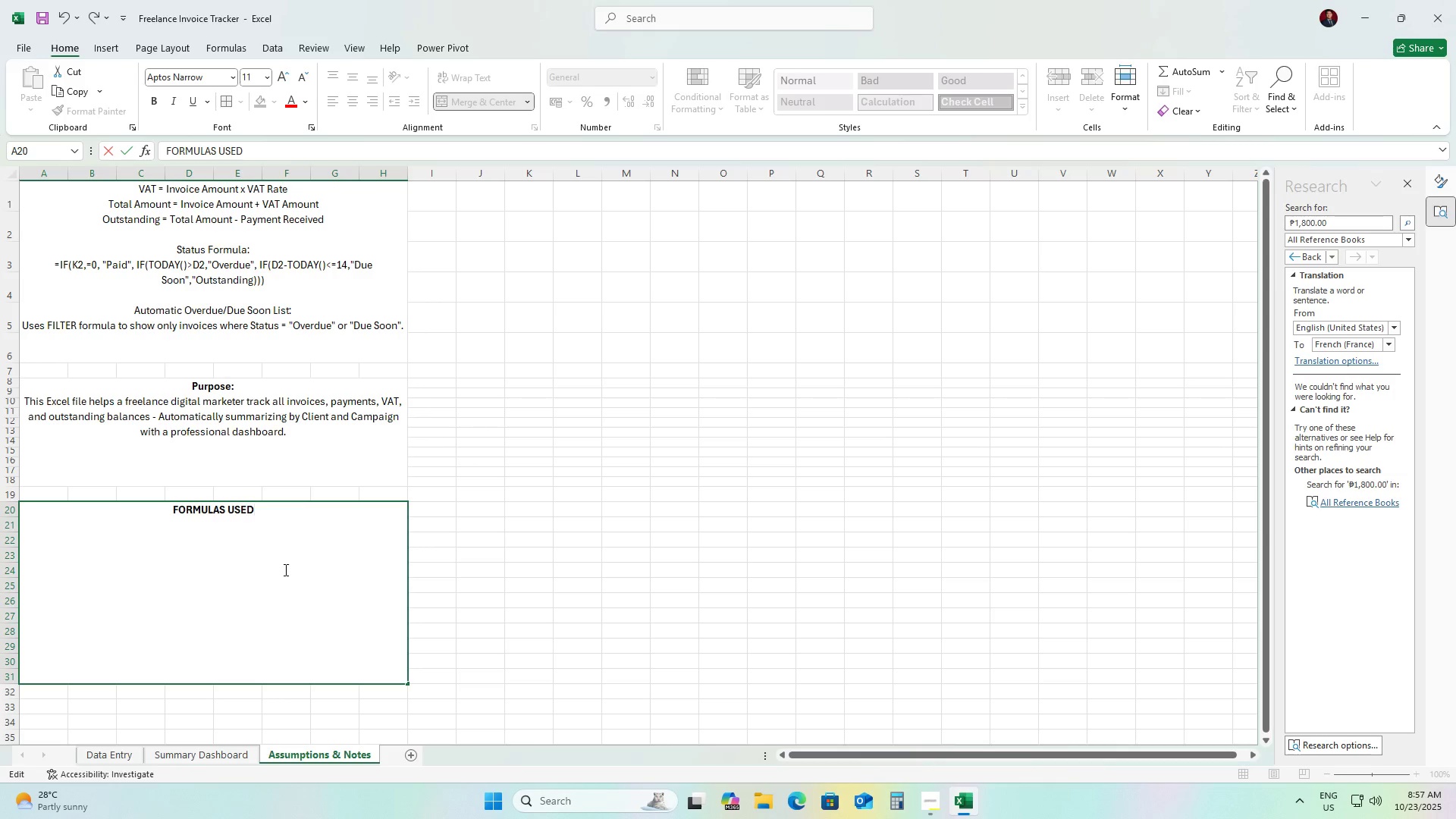 
key(Shift+Enter)
 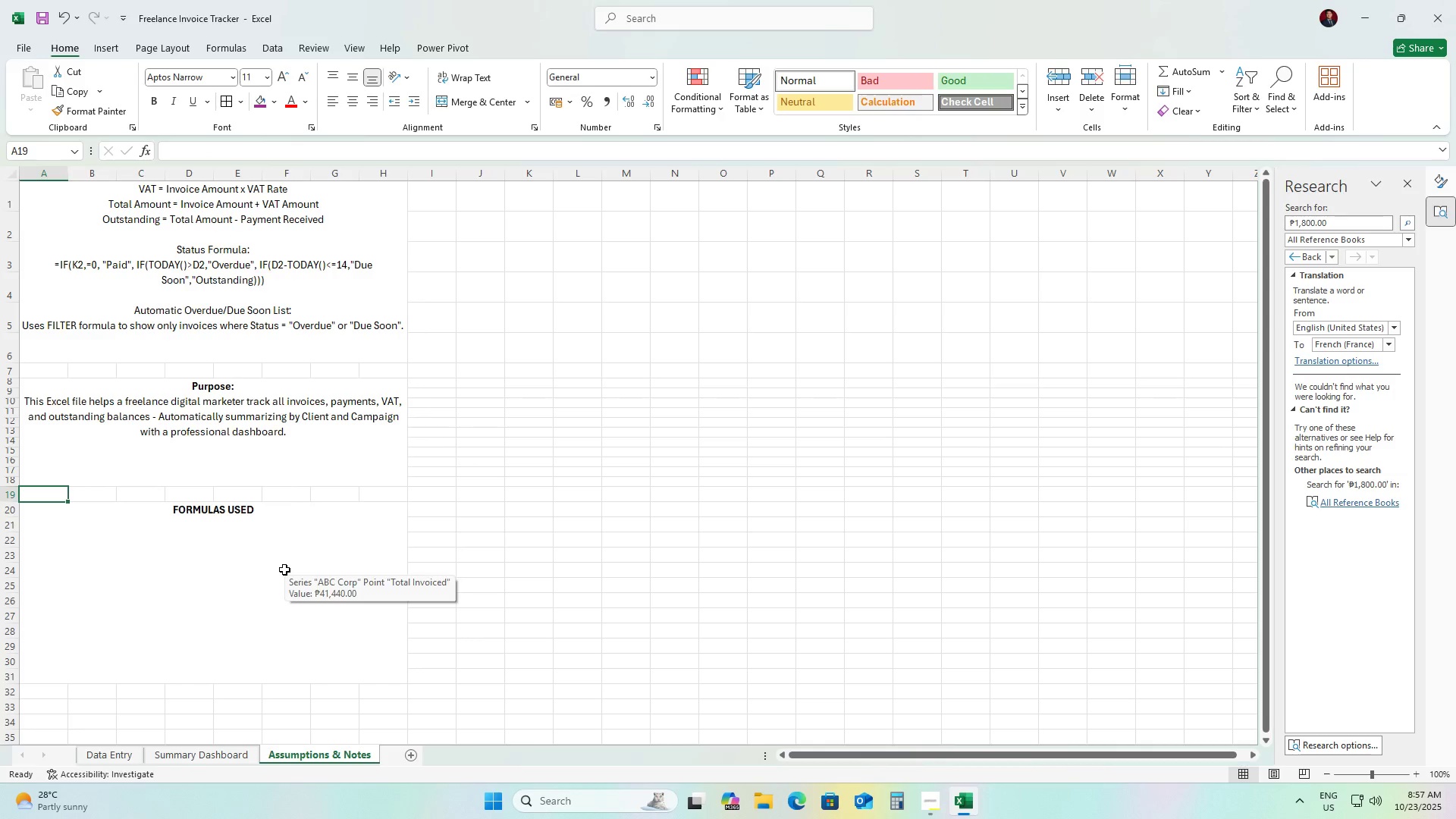 
double_click([284, 570])
 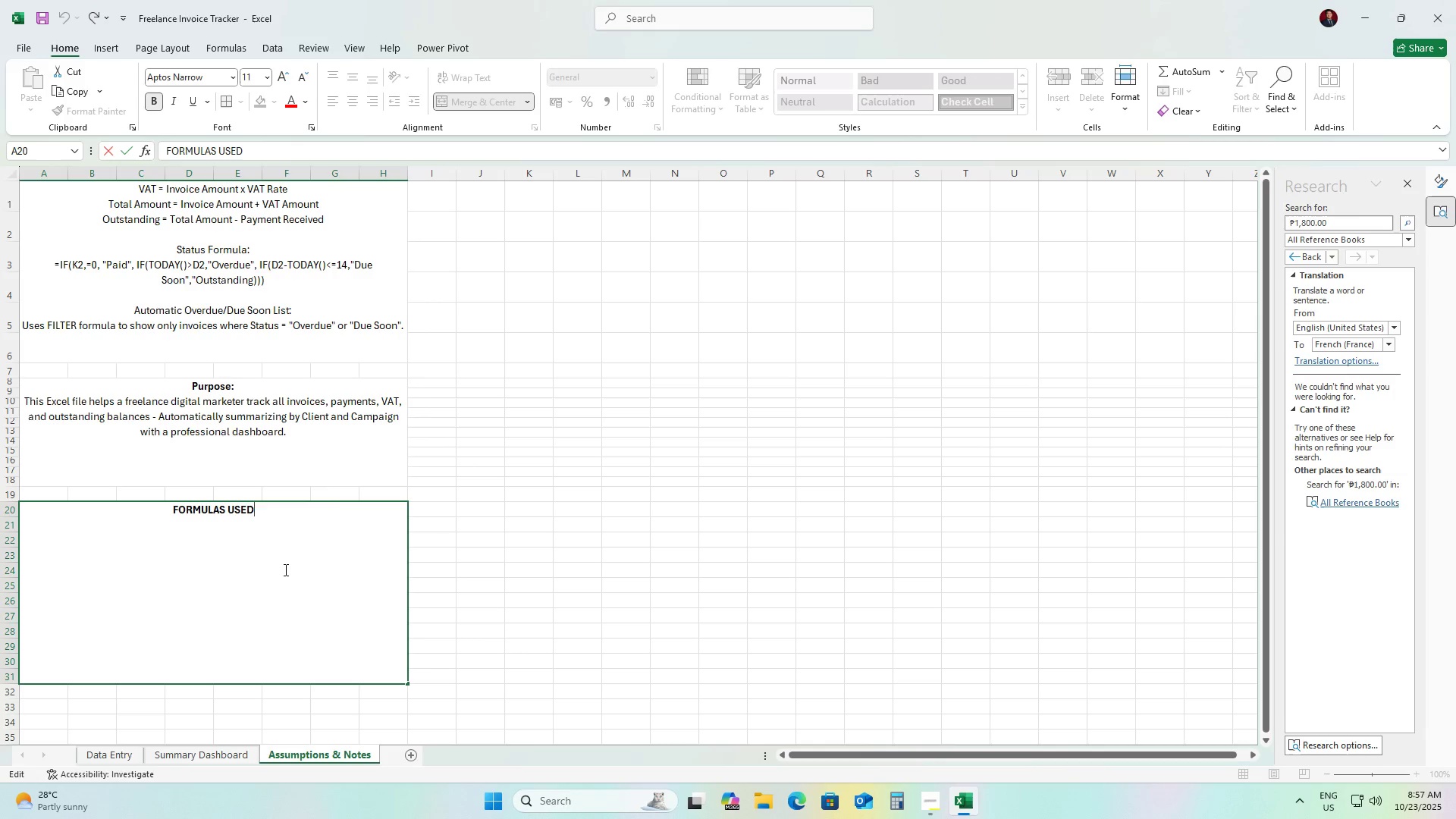 
hold_key(key=AltLeft, duration=1.11)
 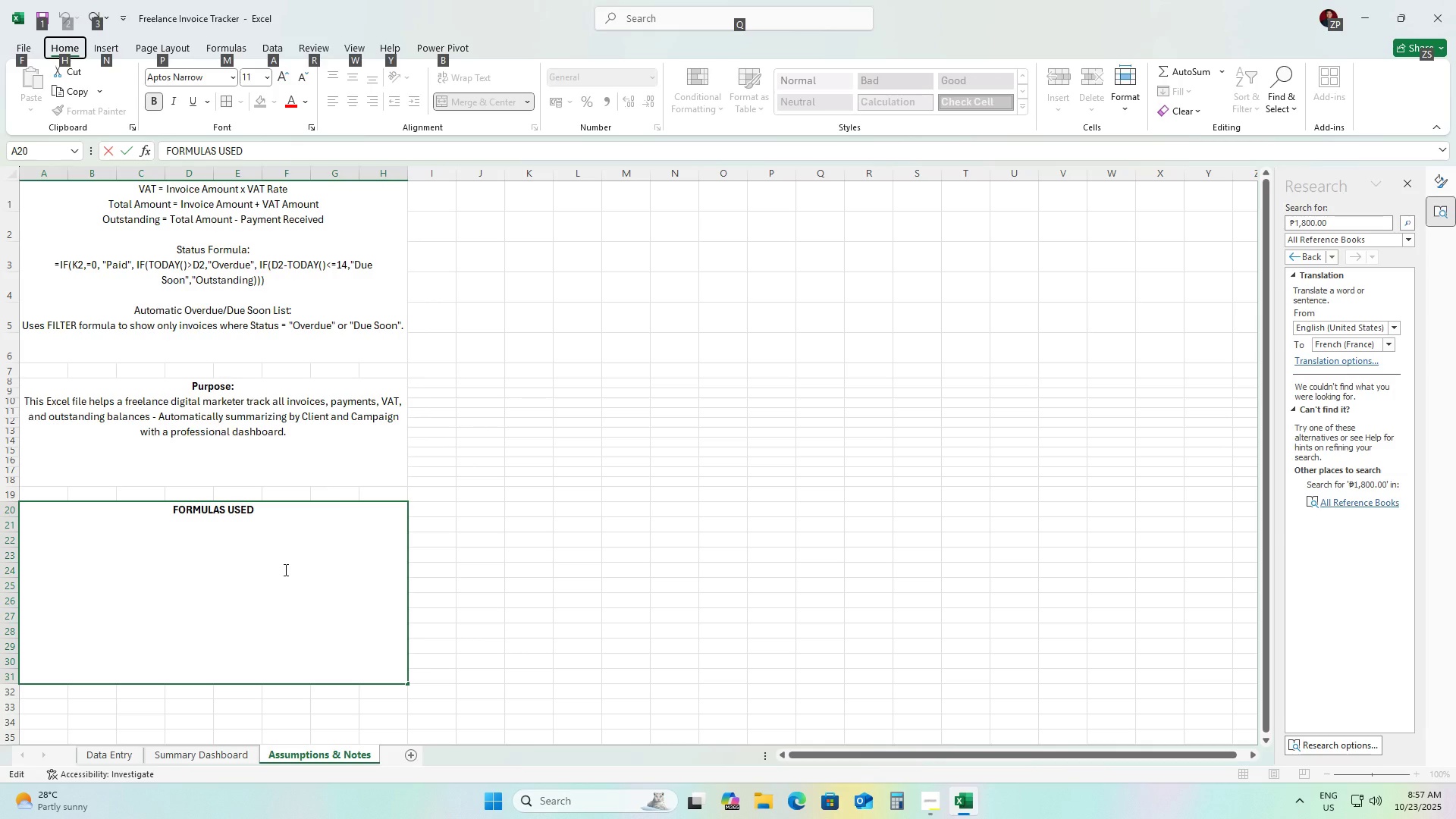 
key(Alt+Enter)
 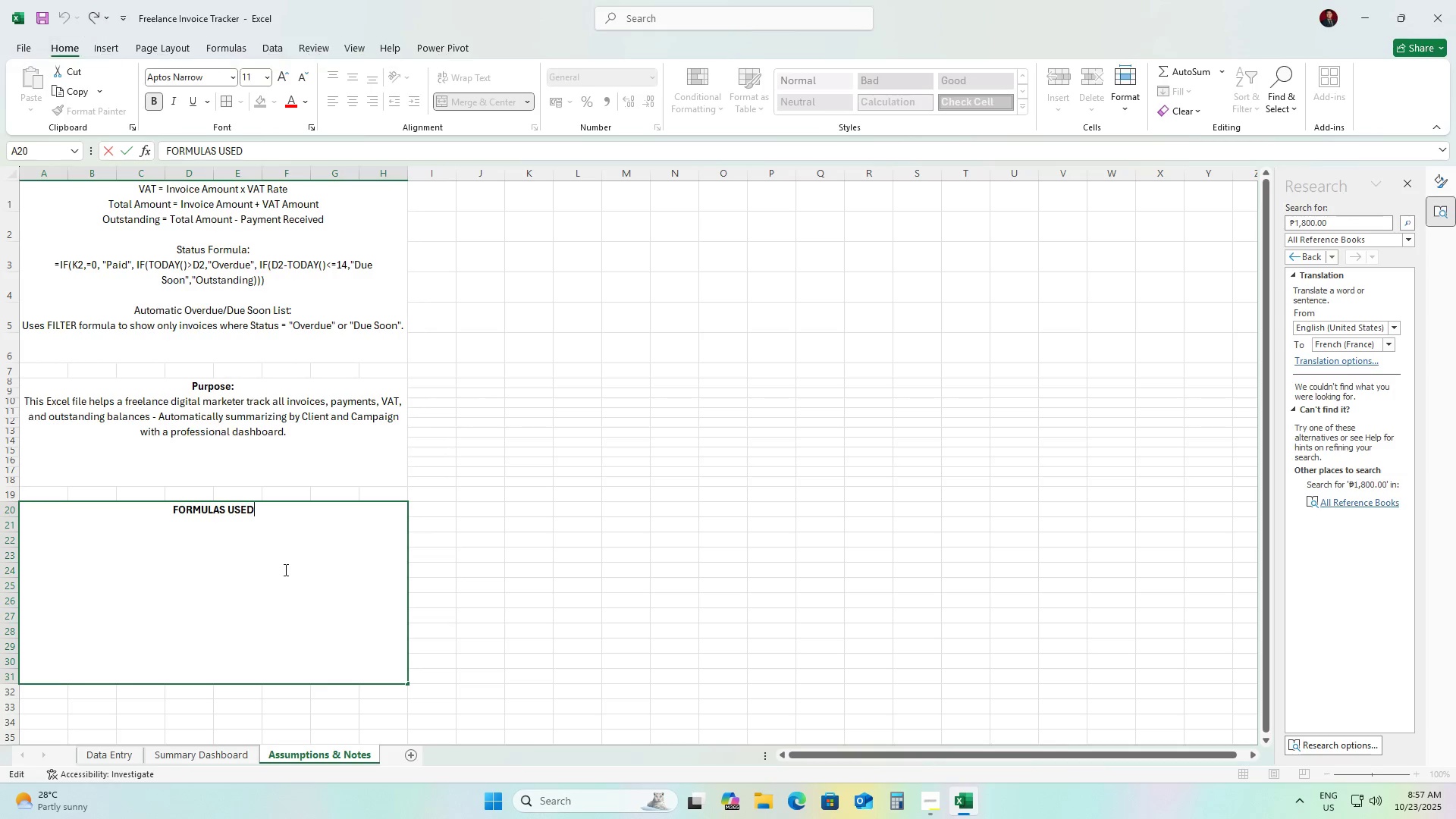 
double_click([284, 570])
 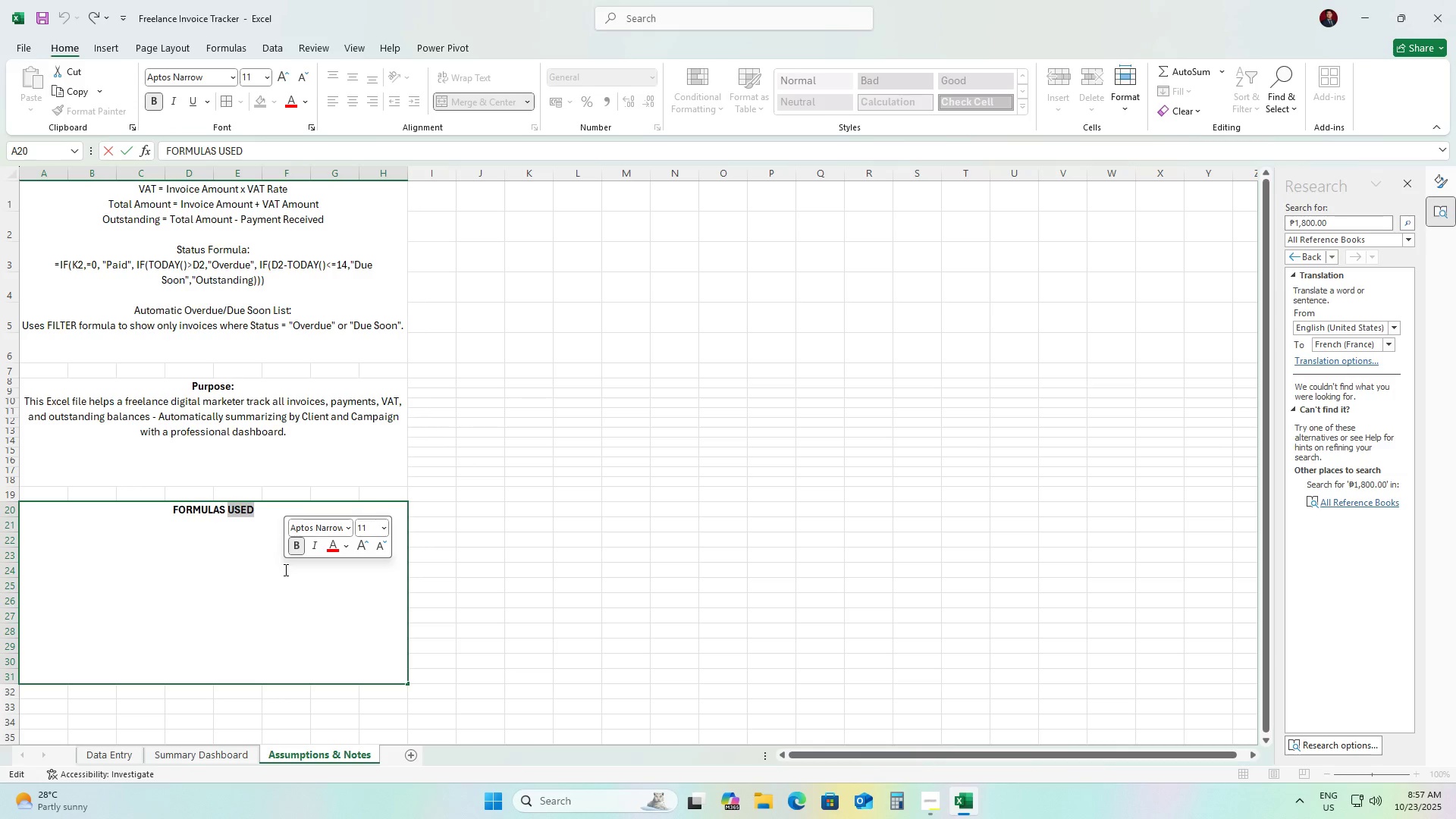 
left_click([284, 570])
 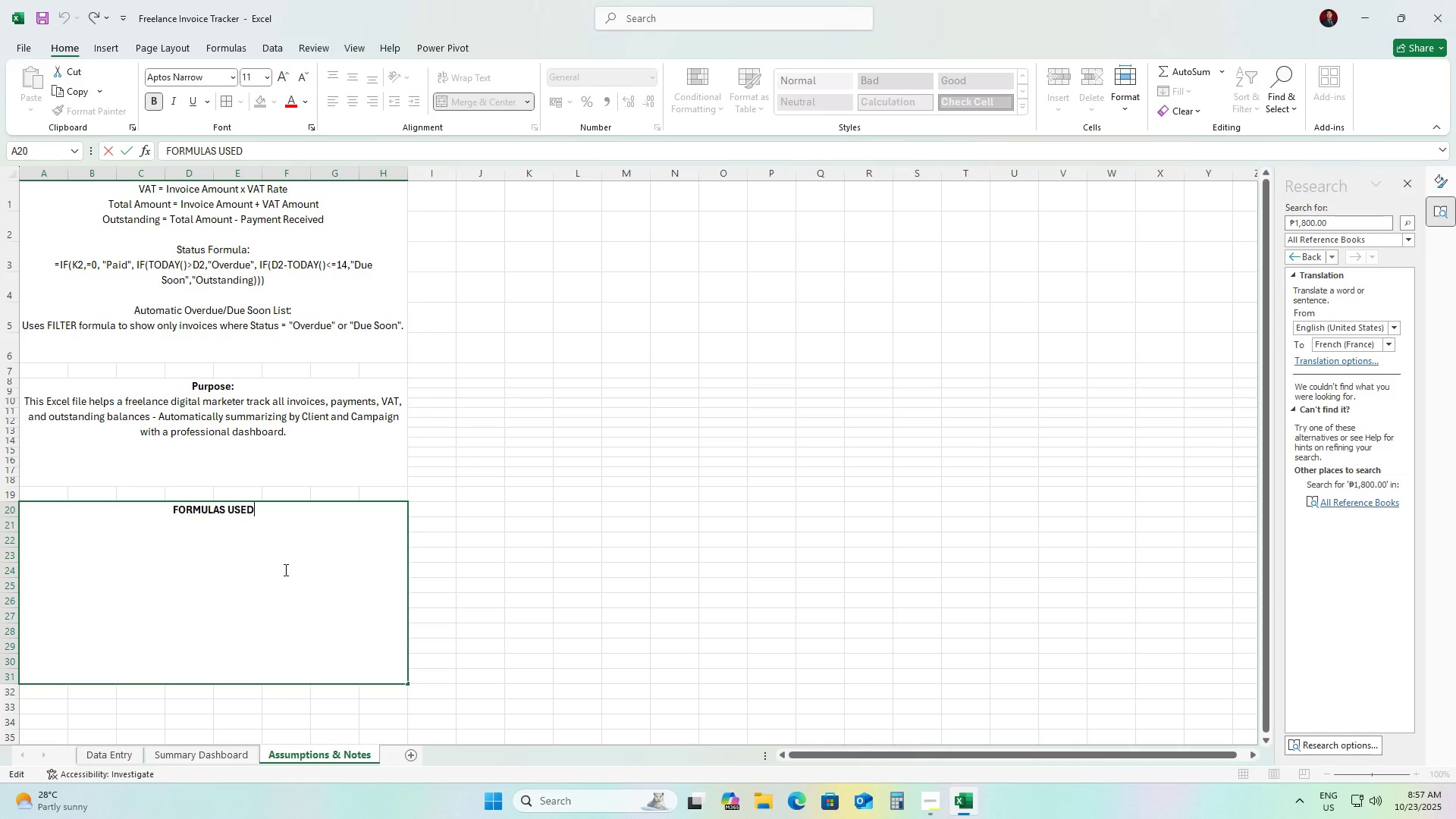 
key(Alt+Enter)
 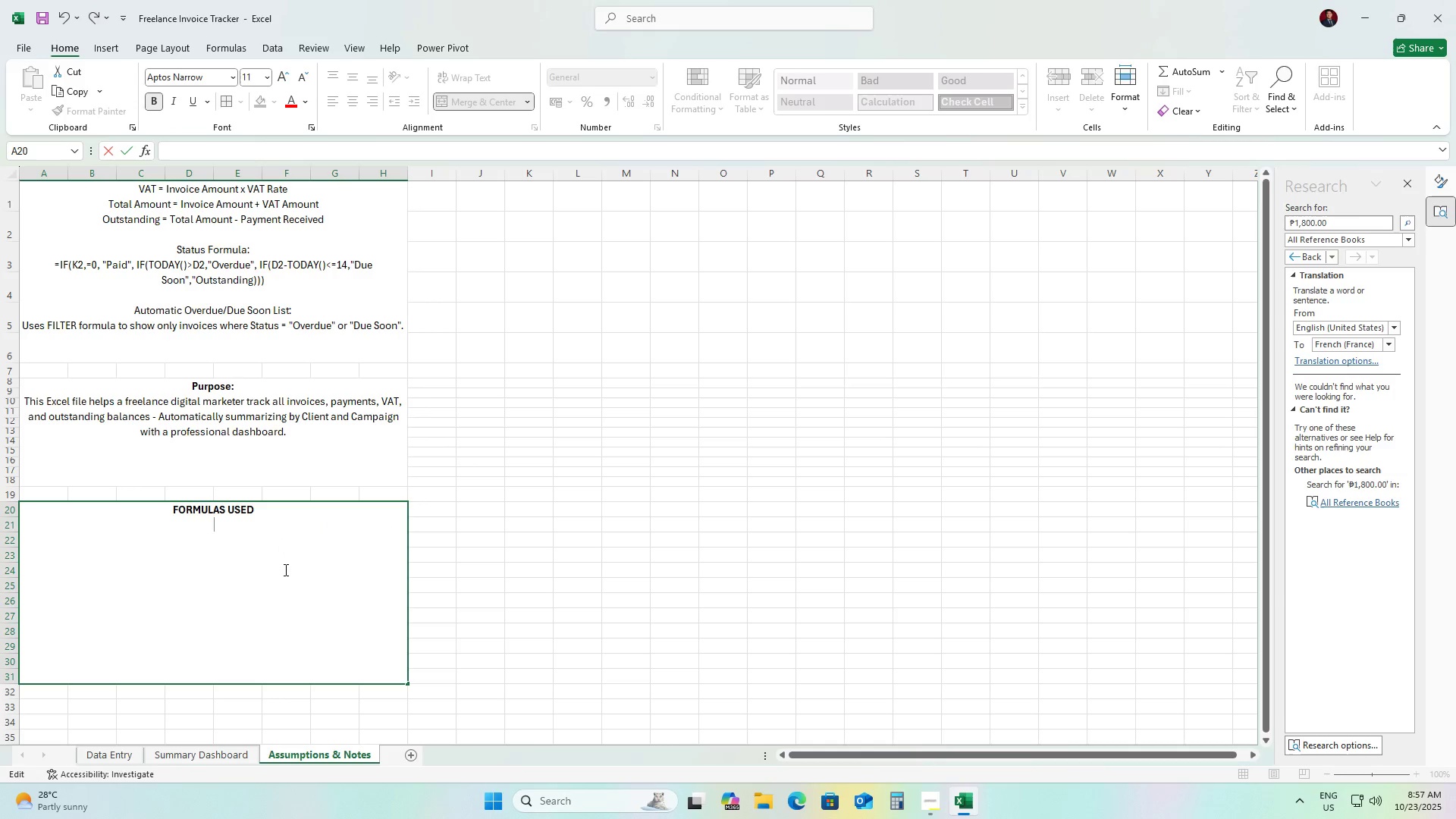 
type(=W)
key(Backspace)
type(E2*F2)
 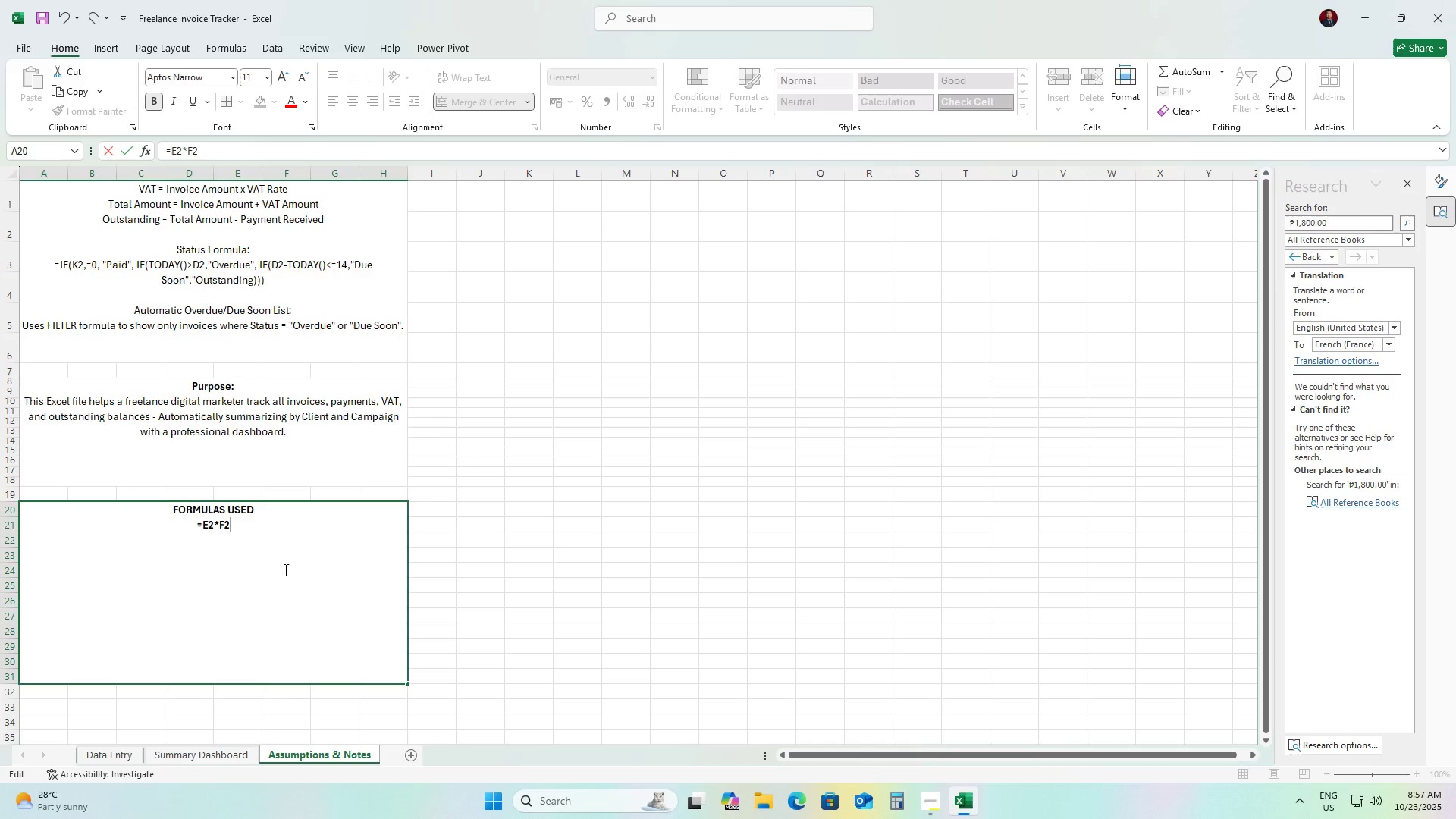 
double_click([282, 536])
 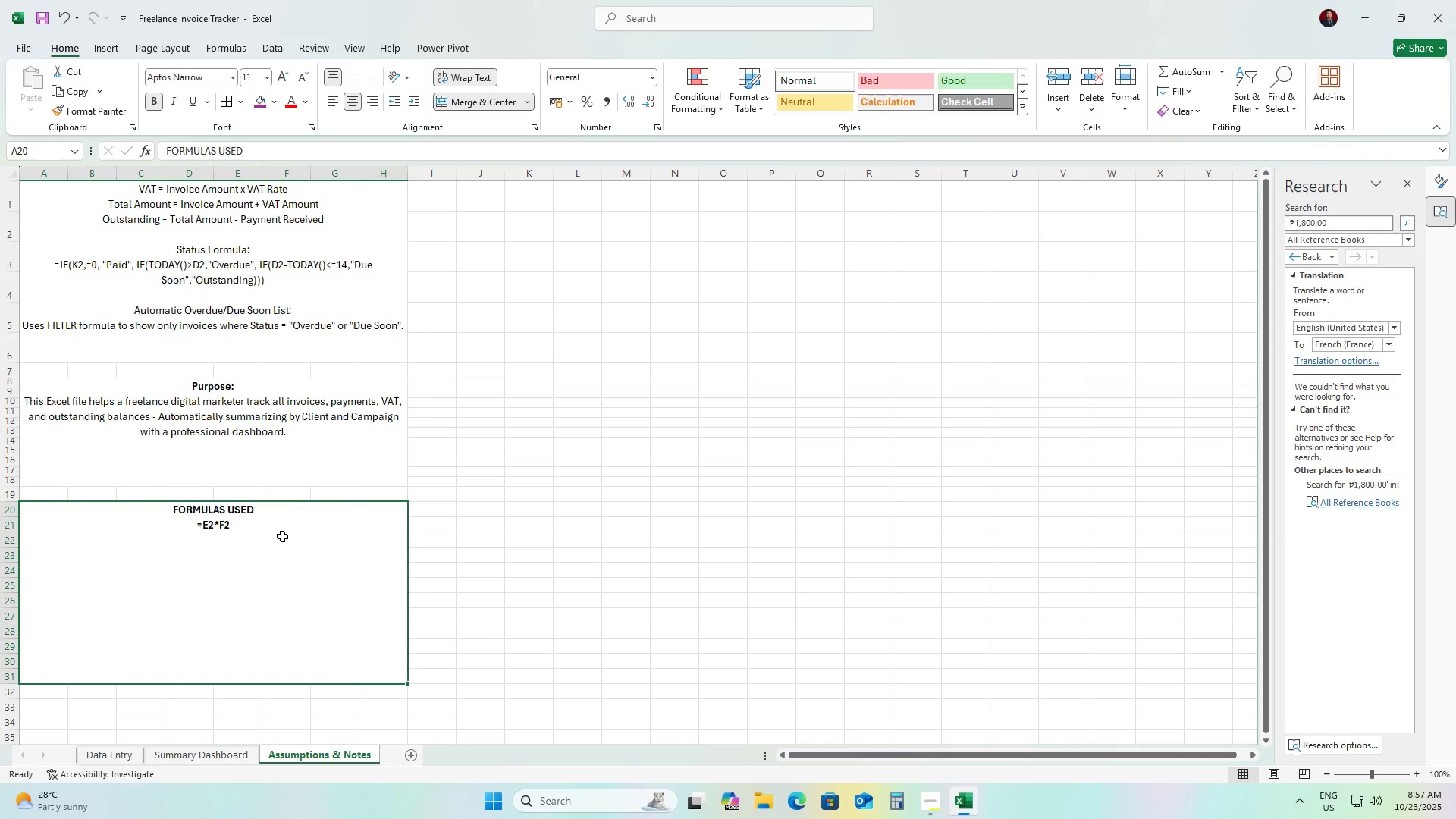 
key(Delete)
 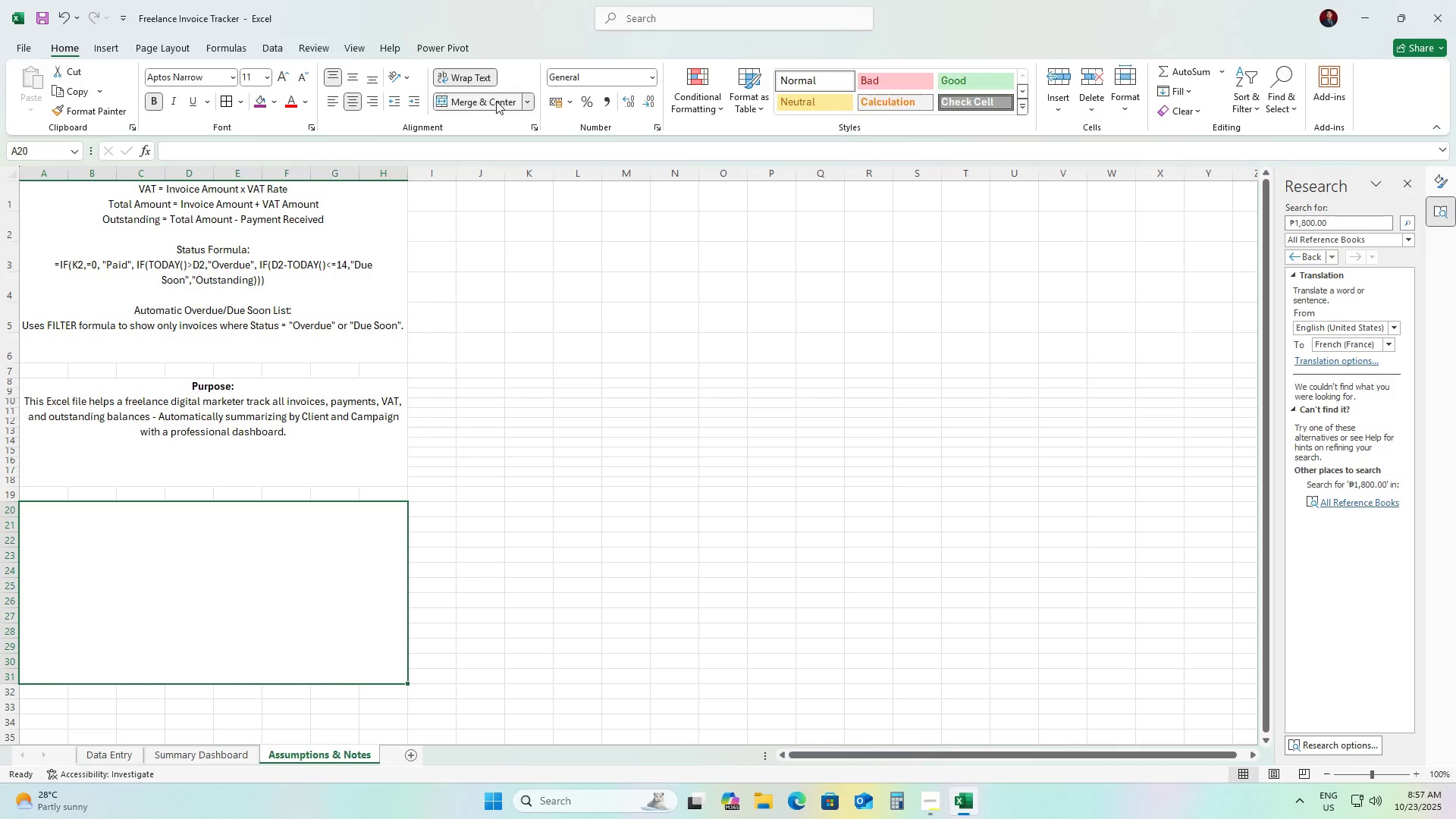 
left_click([470, 96])
 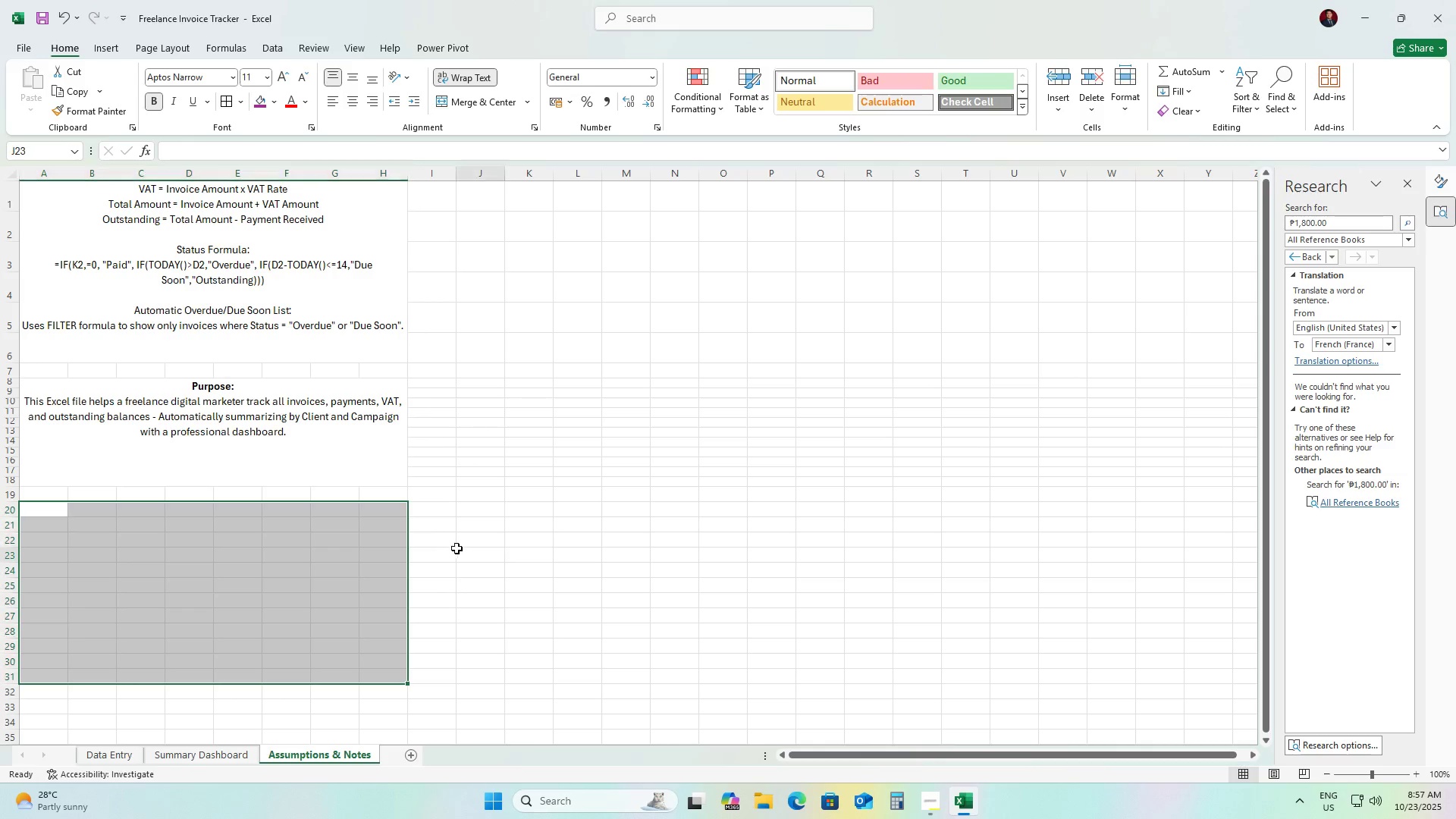 
left_click([457, 548])
 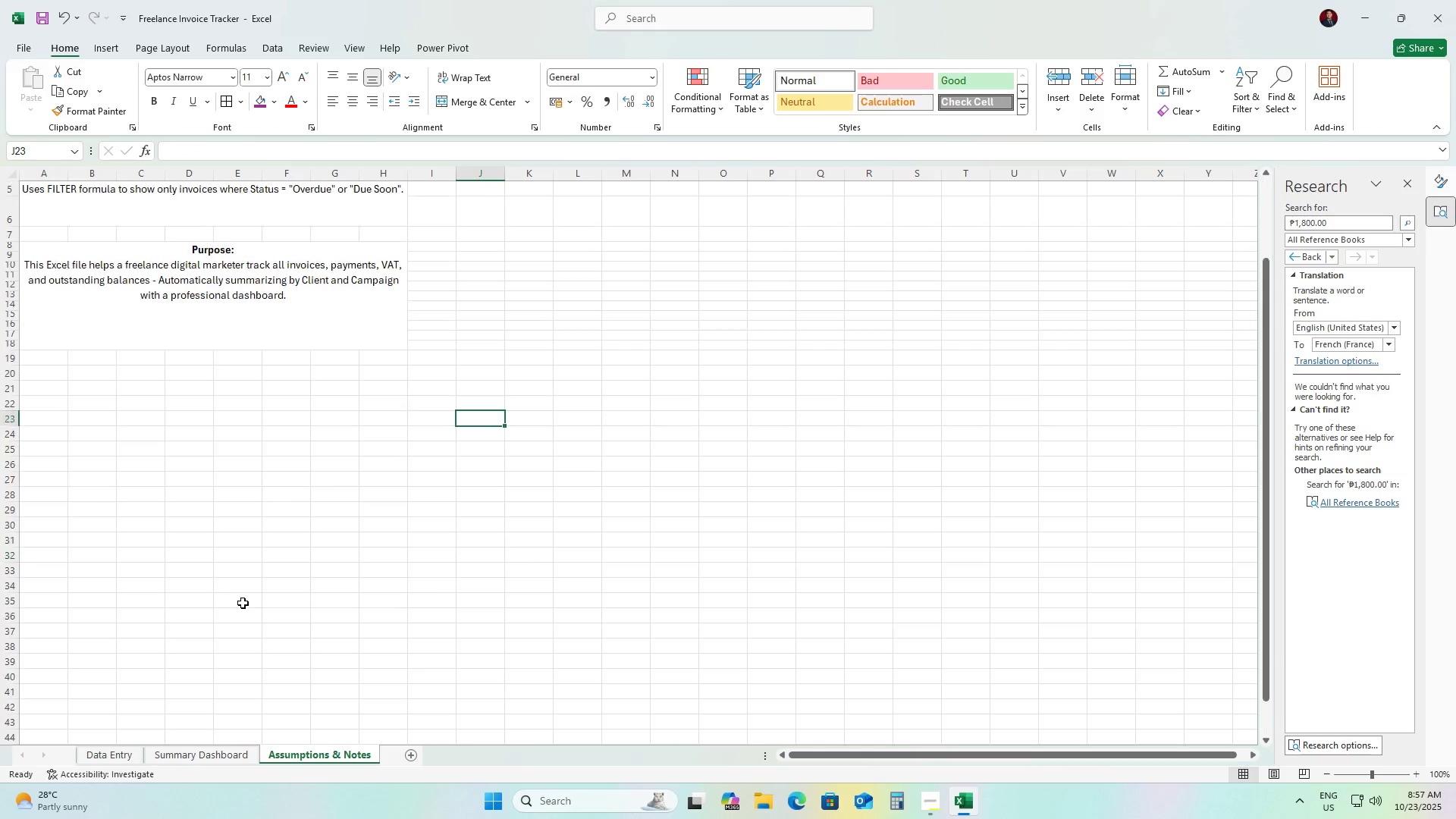 
scroll: coordinate [243, 603], scroll_direction: down, amount: 5.0
 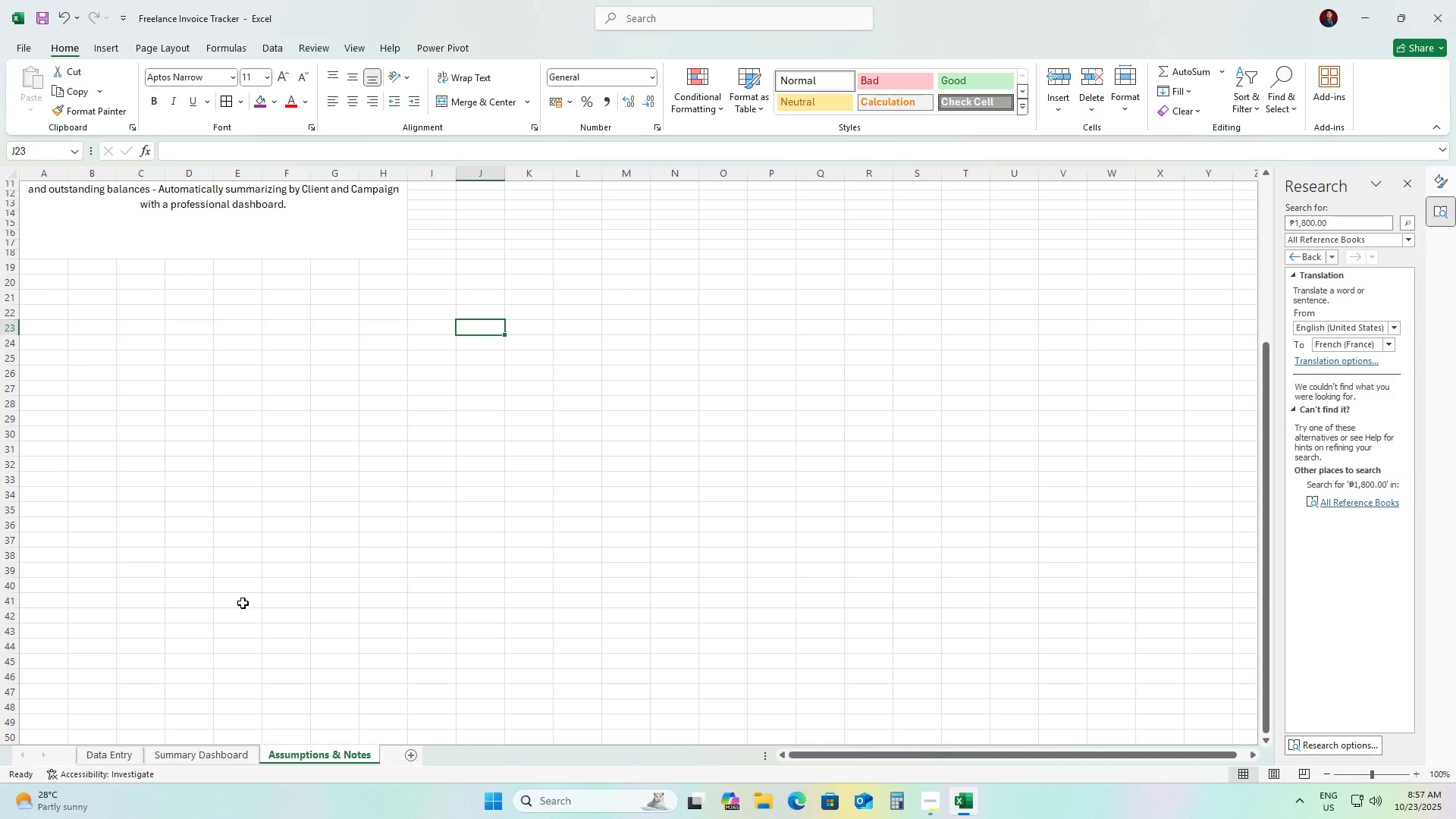 
wait(8.33)
 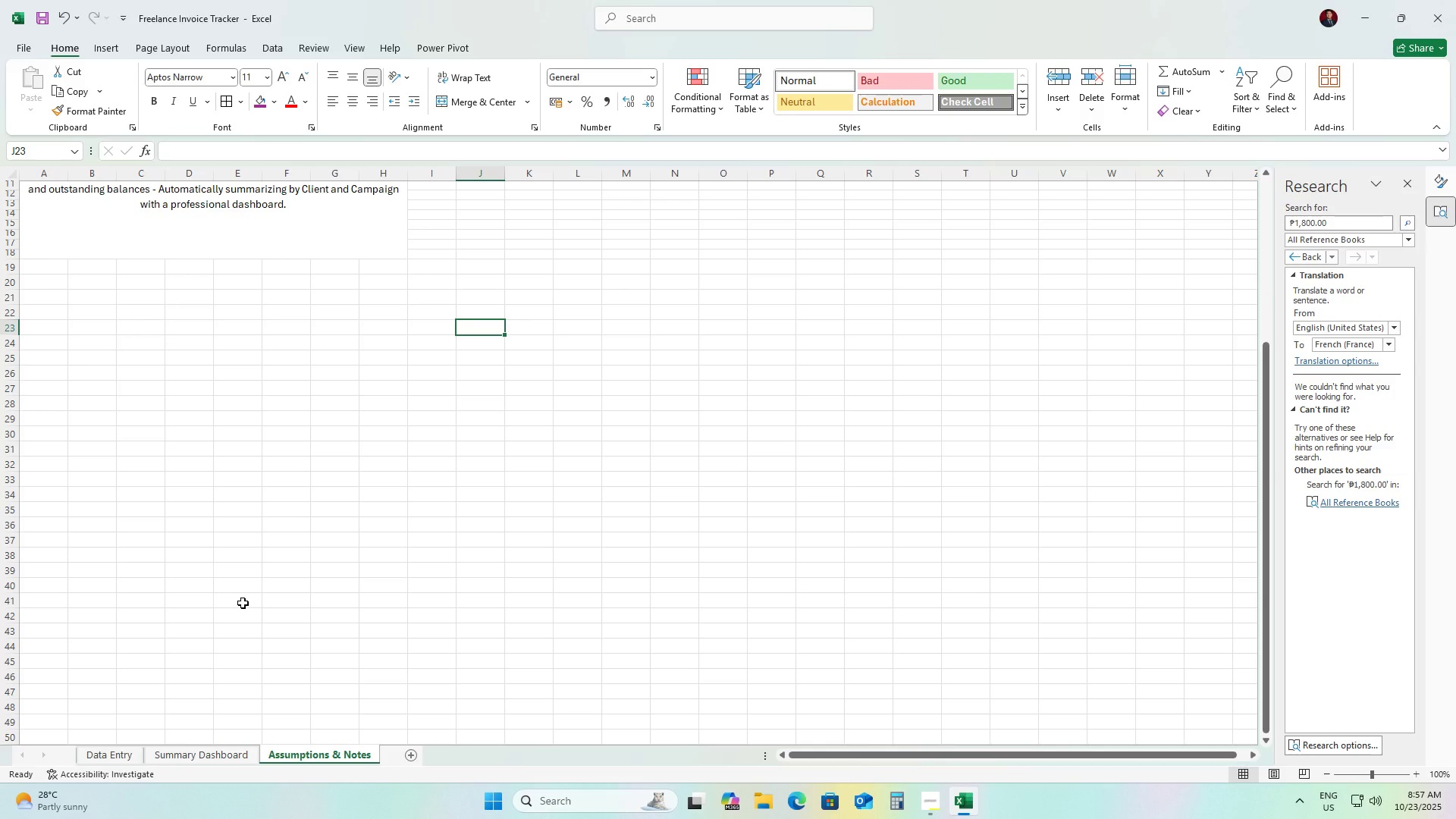 
scroll: coordinate [79, 481], scroll_direction: up, amount: 1.0
 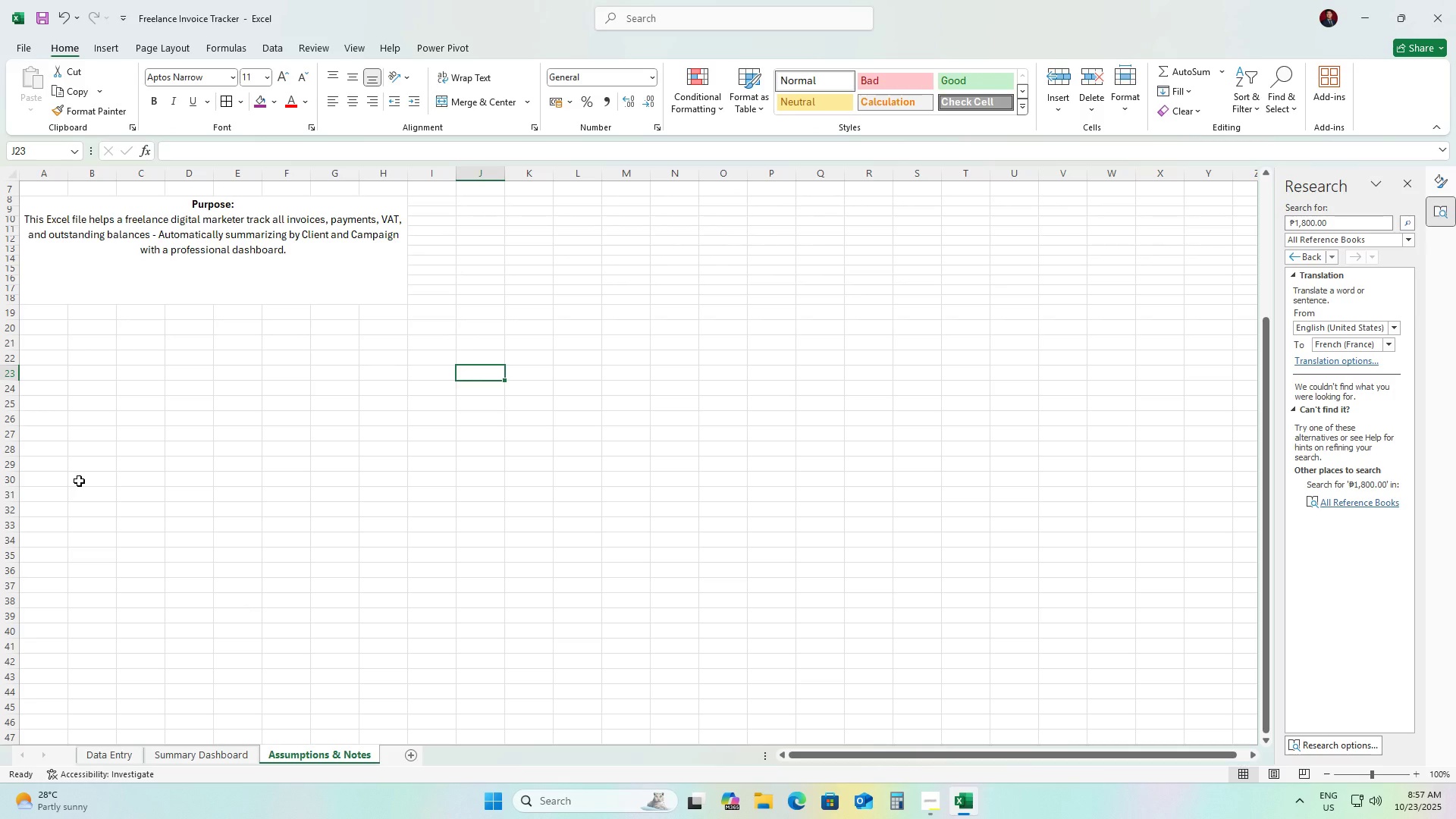 
wait(5.89)
 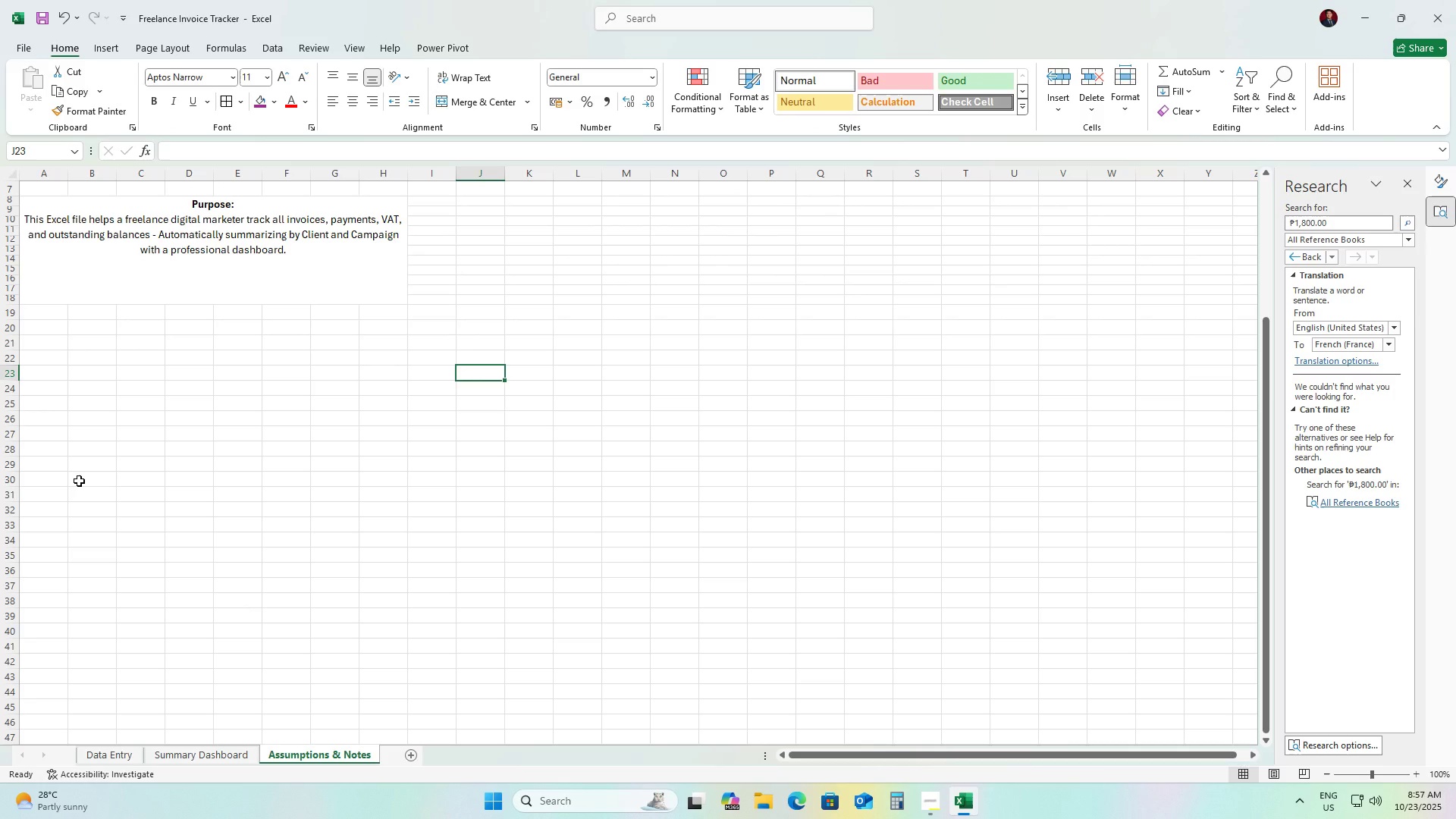 
scroll: coordinate [79, 481], scroll_direction: down, amount: 2.0
 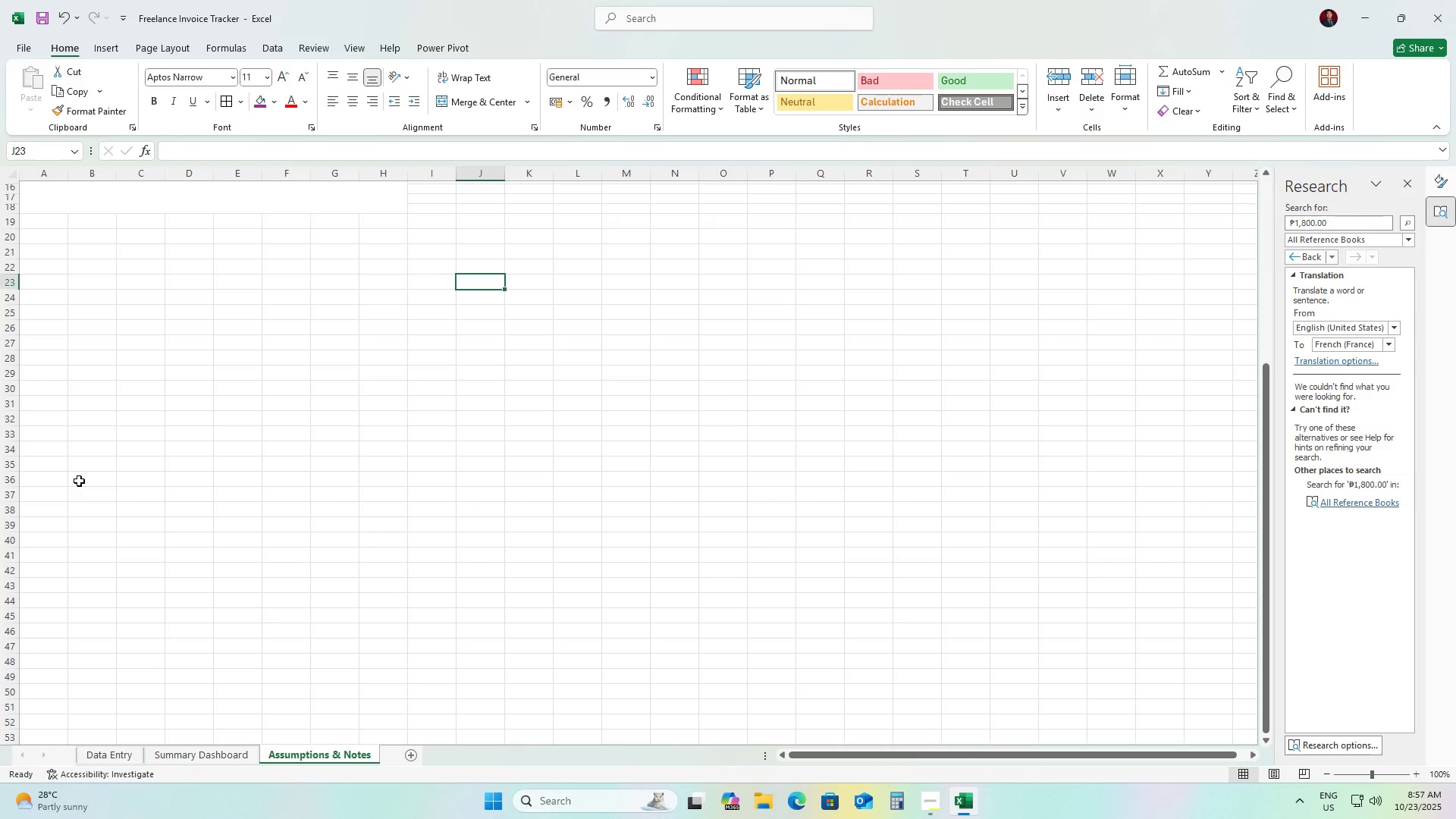 
scroll: coordinate [79, 481], scroll_direction: up, amount: 2.0
 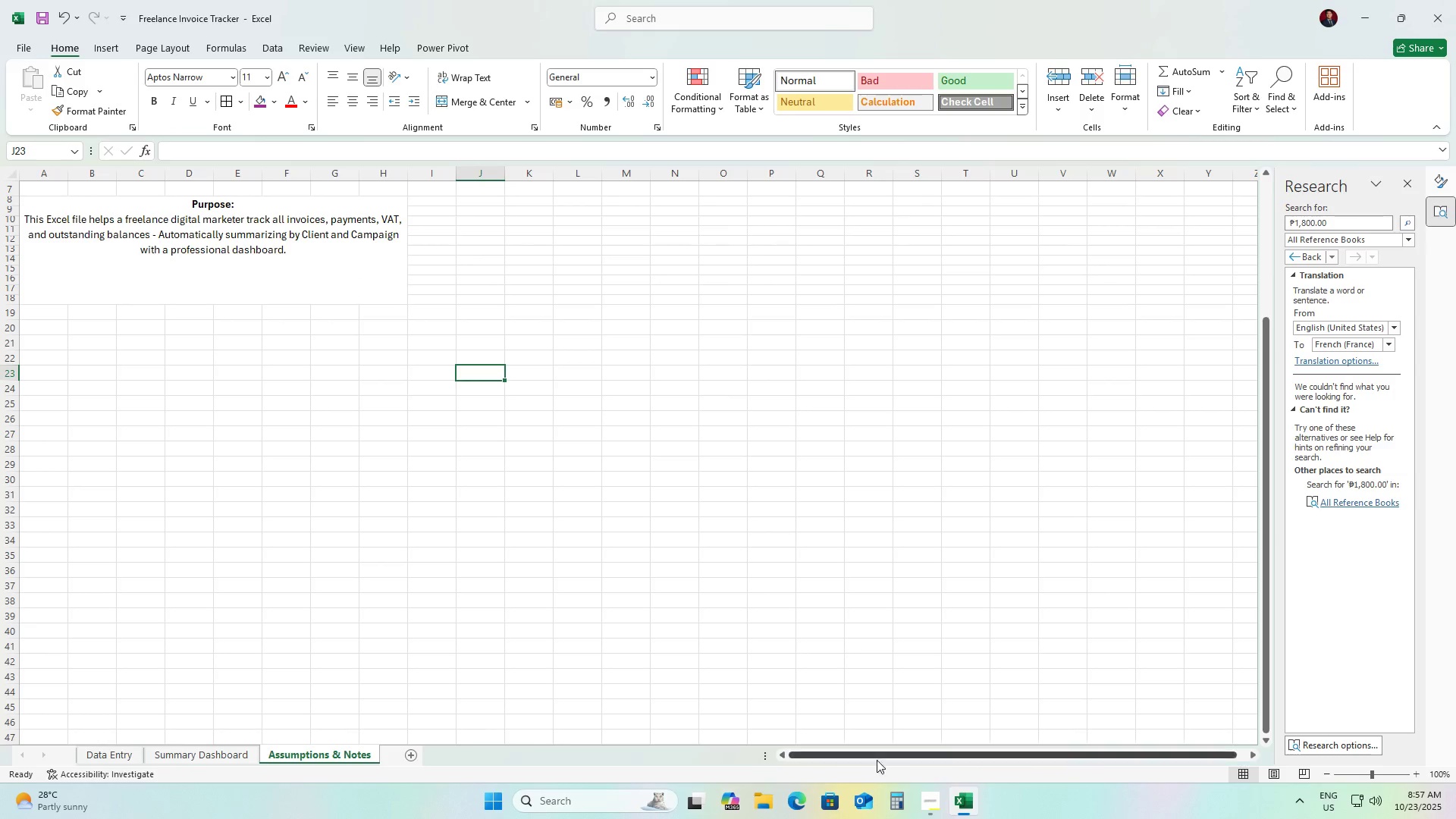 
left_click([928, 795])